 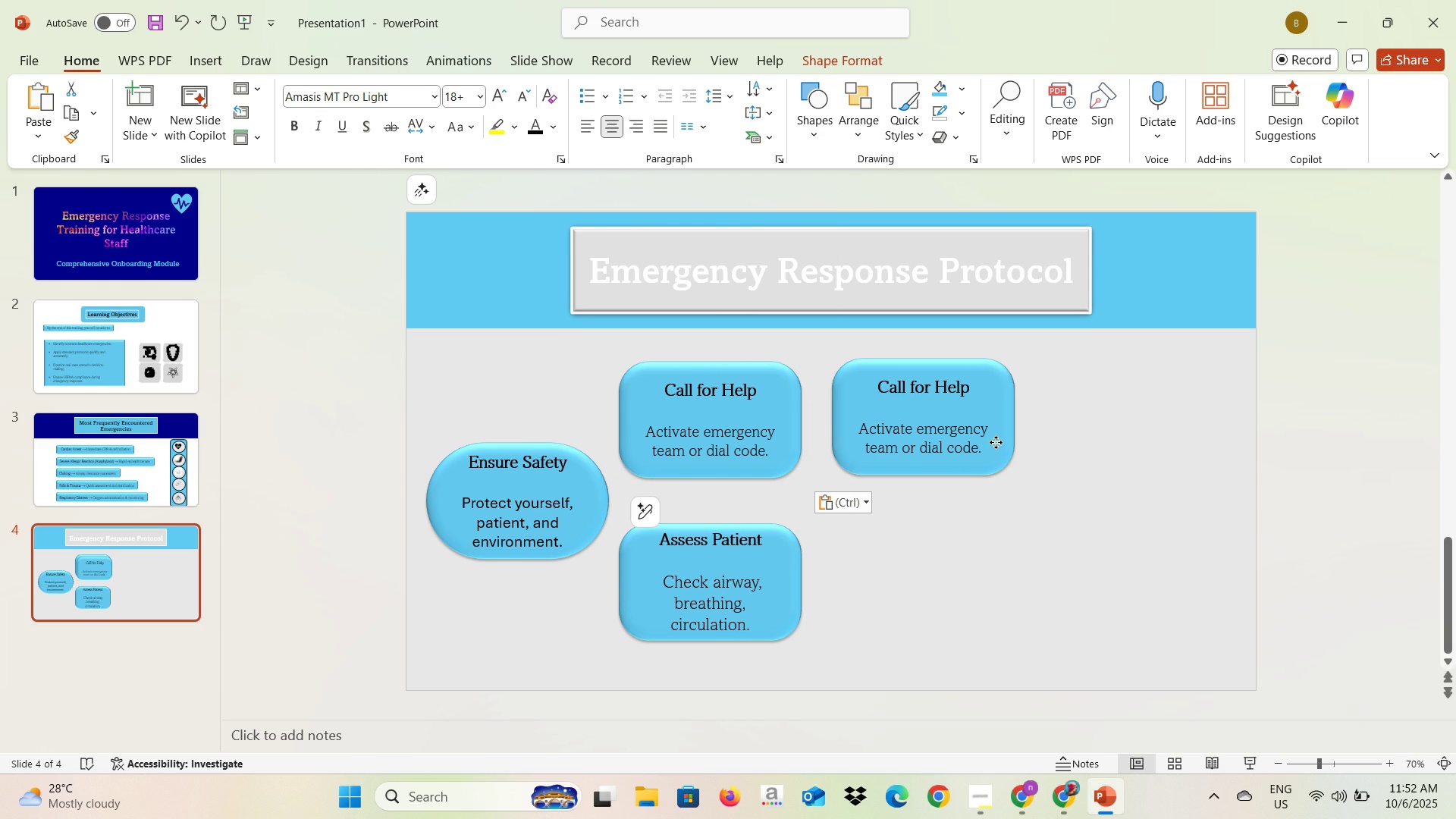 
key(Alt+Tab)
 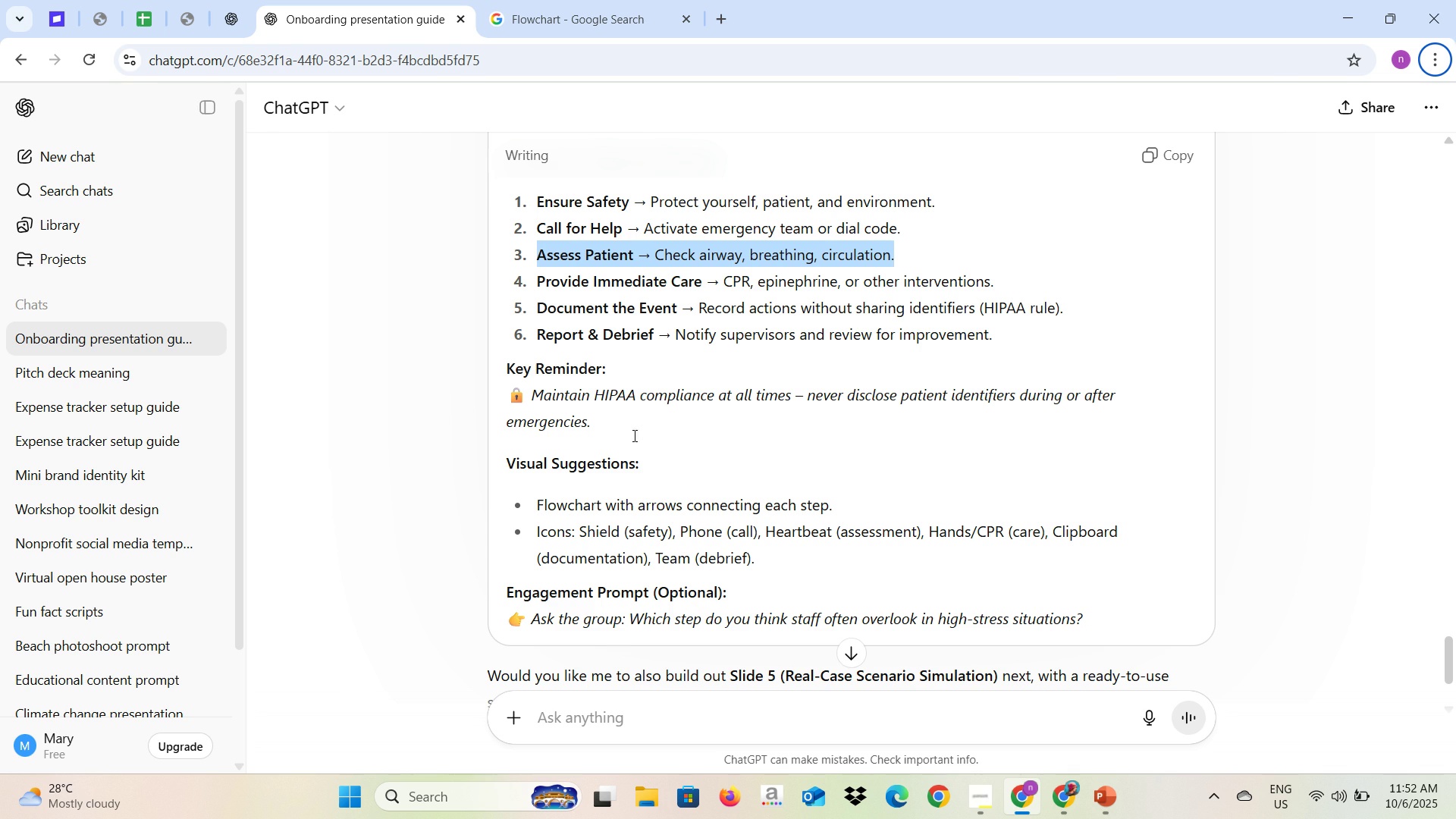 
key(Alt+AltLeft)
 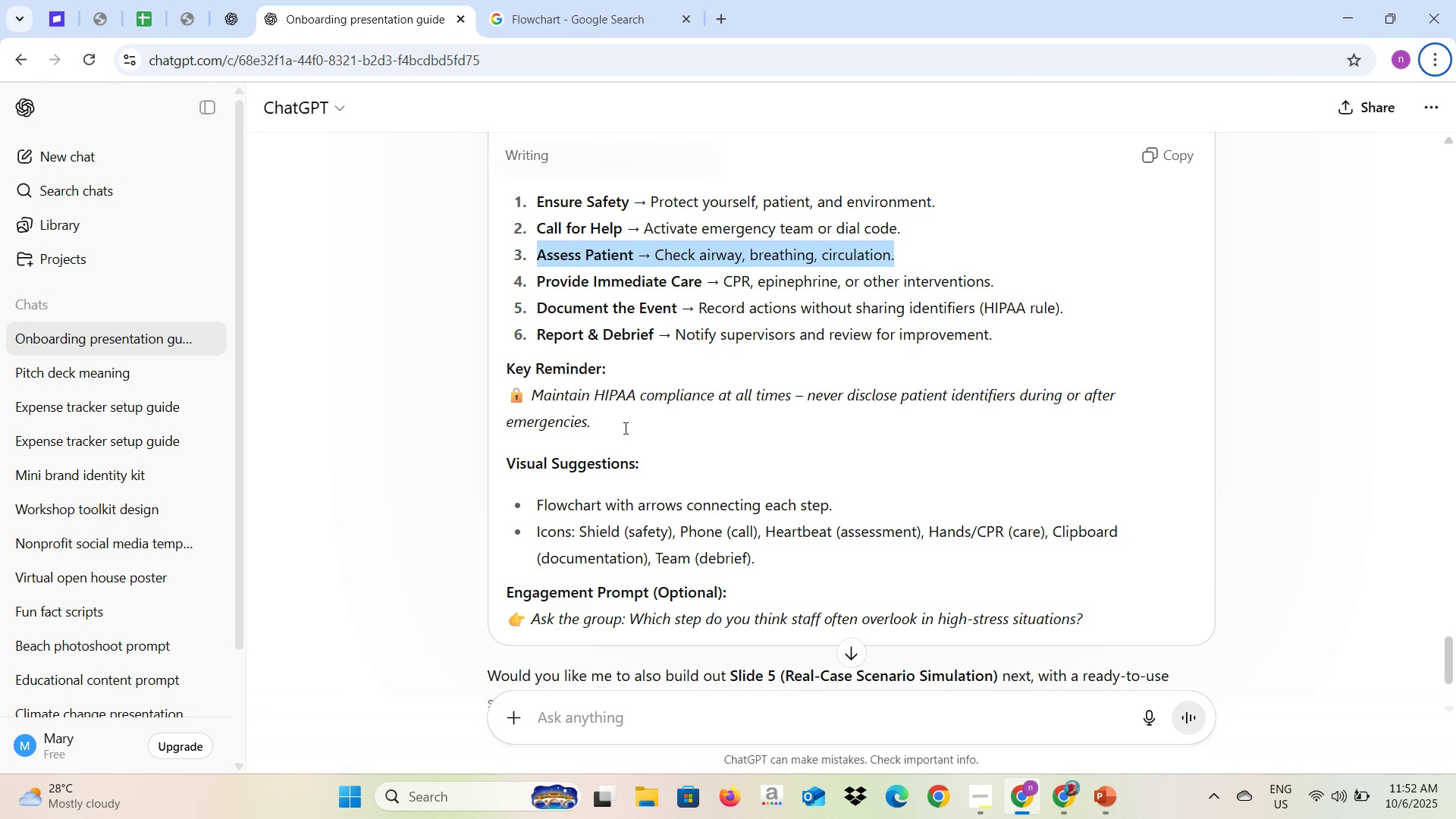 
key(Alt+Tab)
 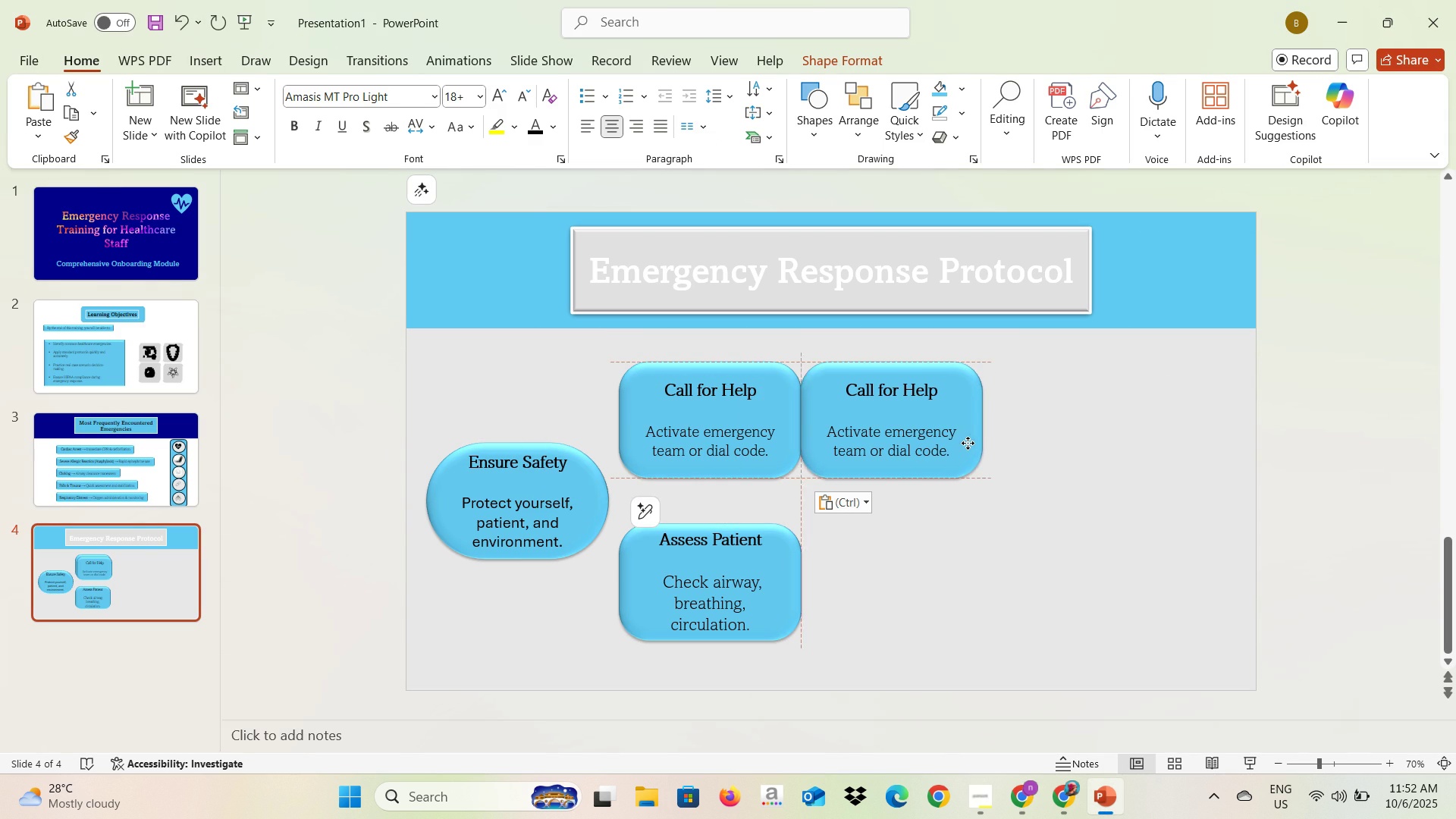 
left_click([1005, 447])